 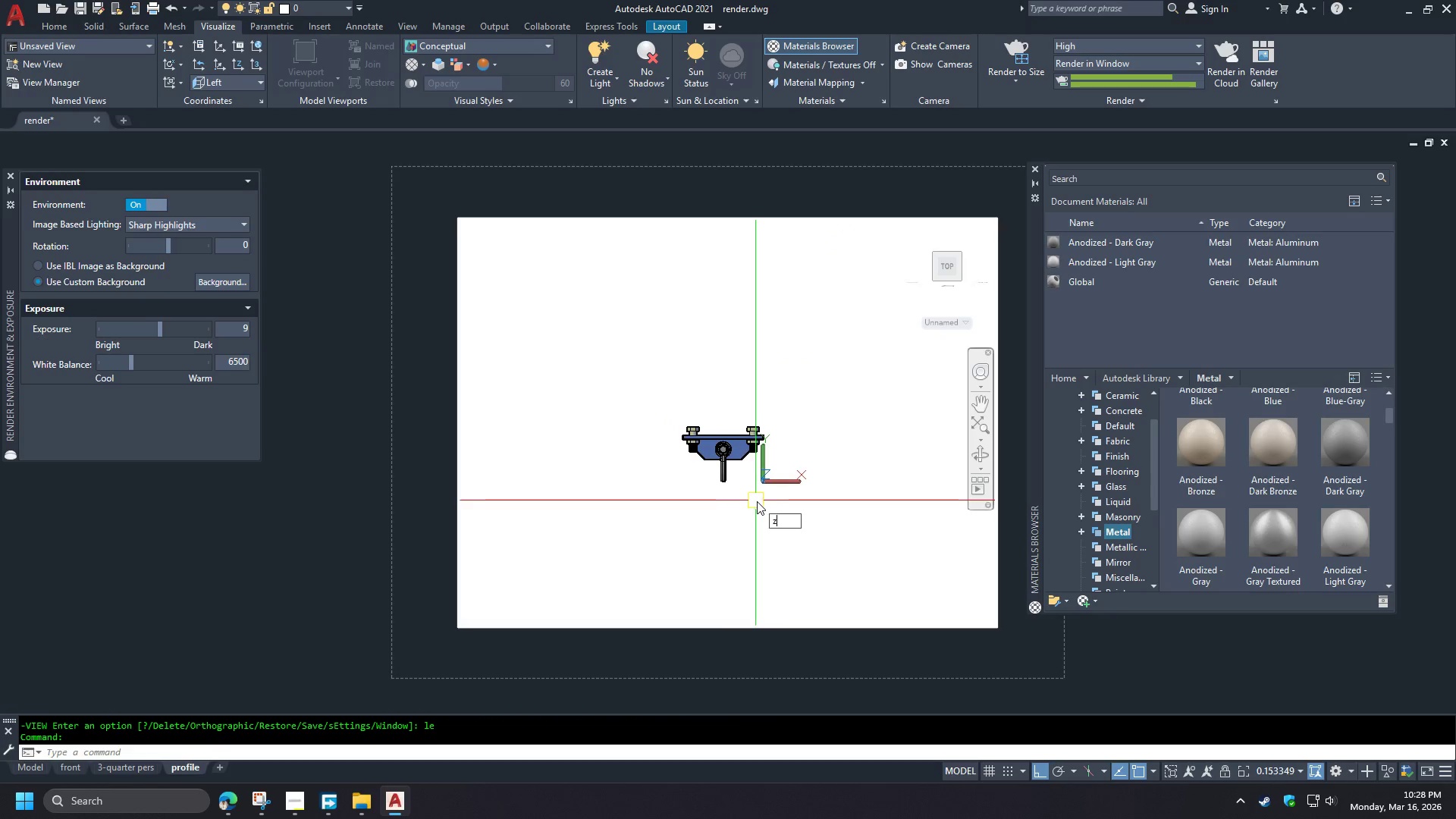 
key(Space)
 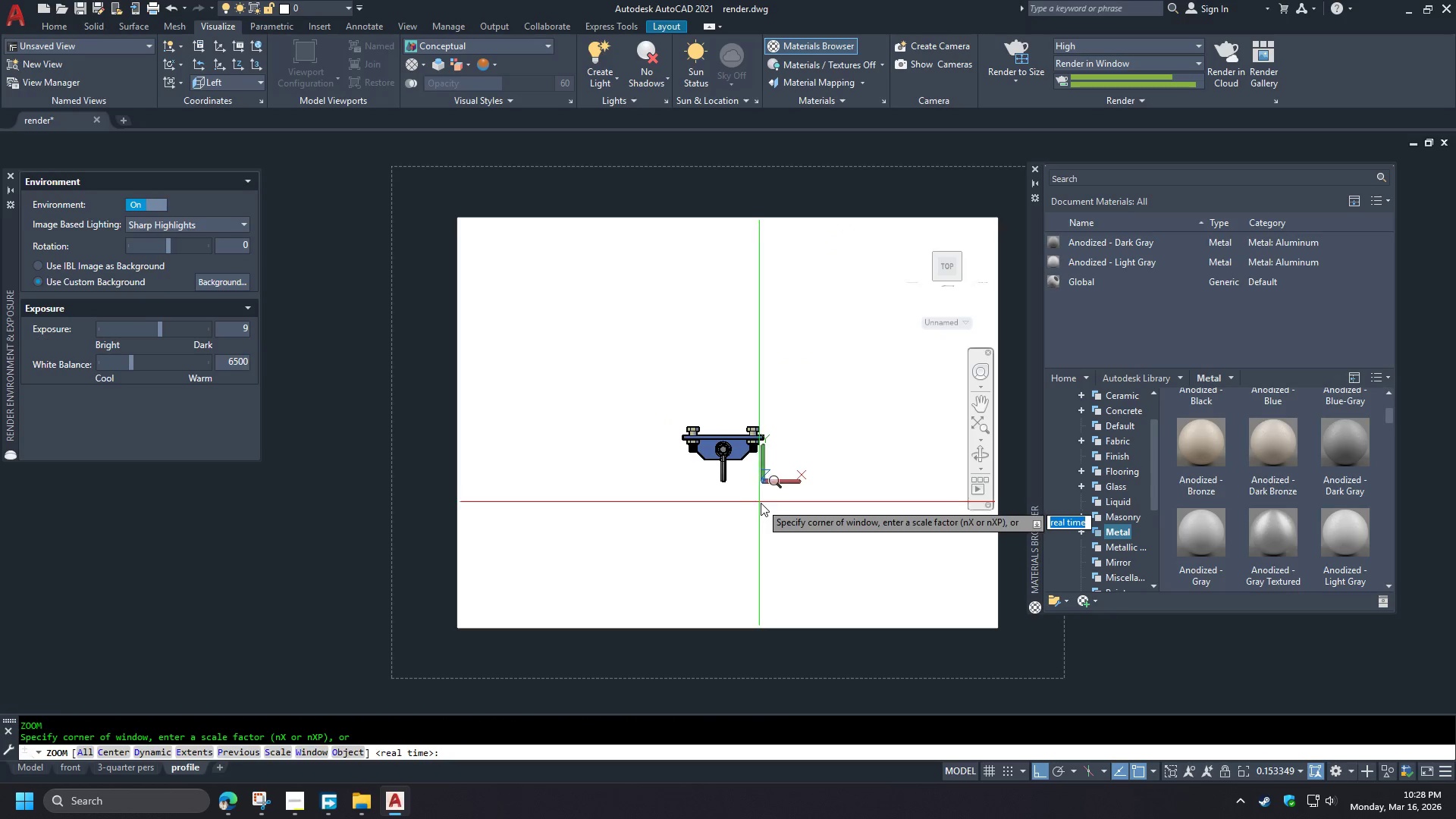 
scroll: coordinate [728, 467], scroll_direction: down, amount: 3.0
 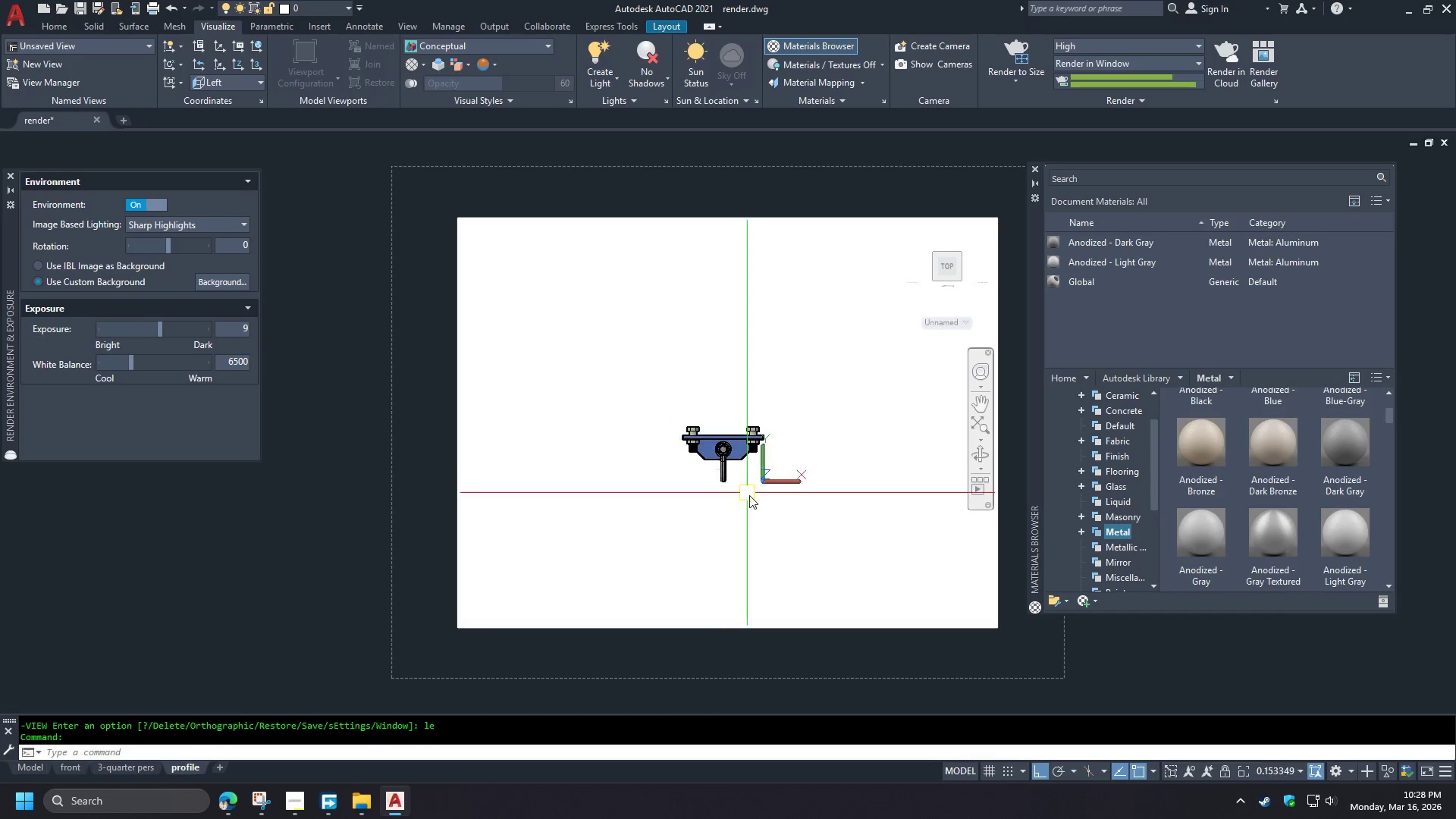 
key(O)
 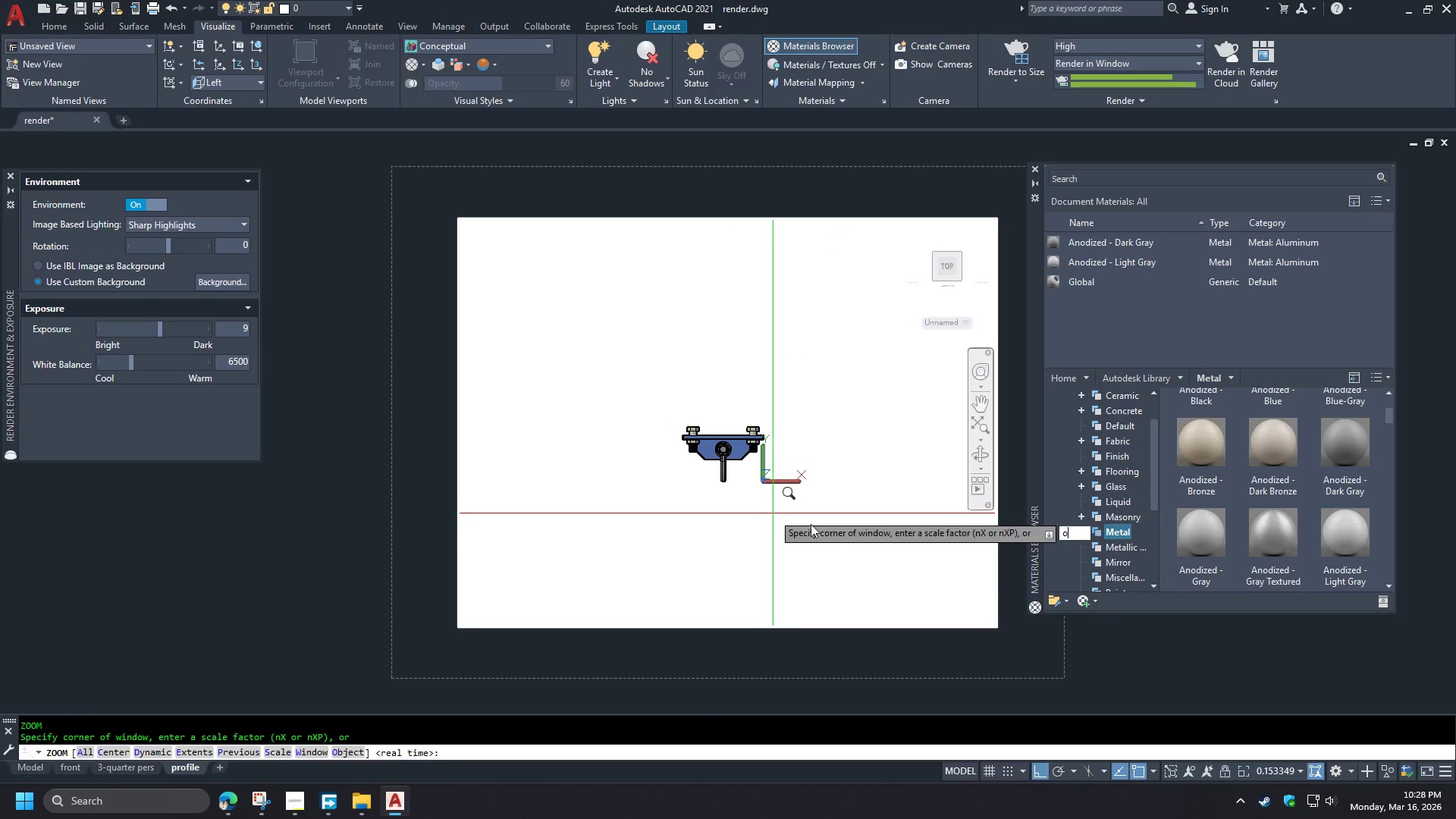 
key(Space)
 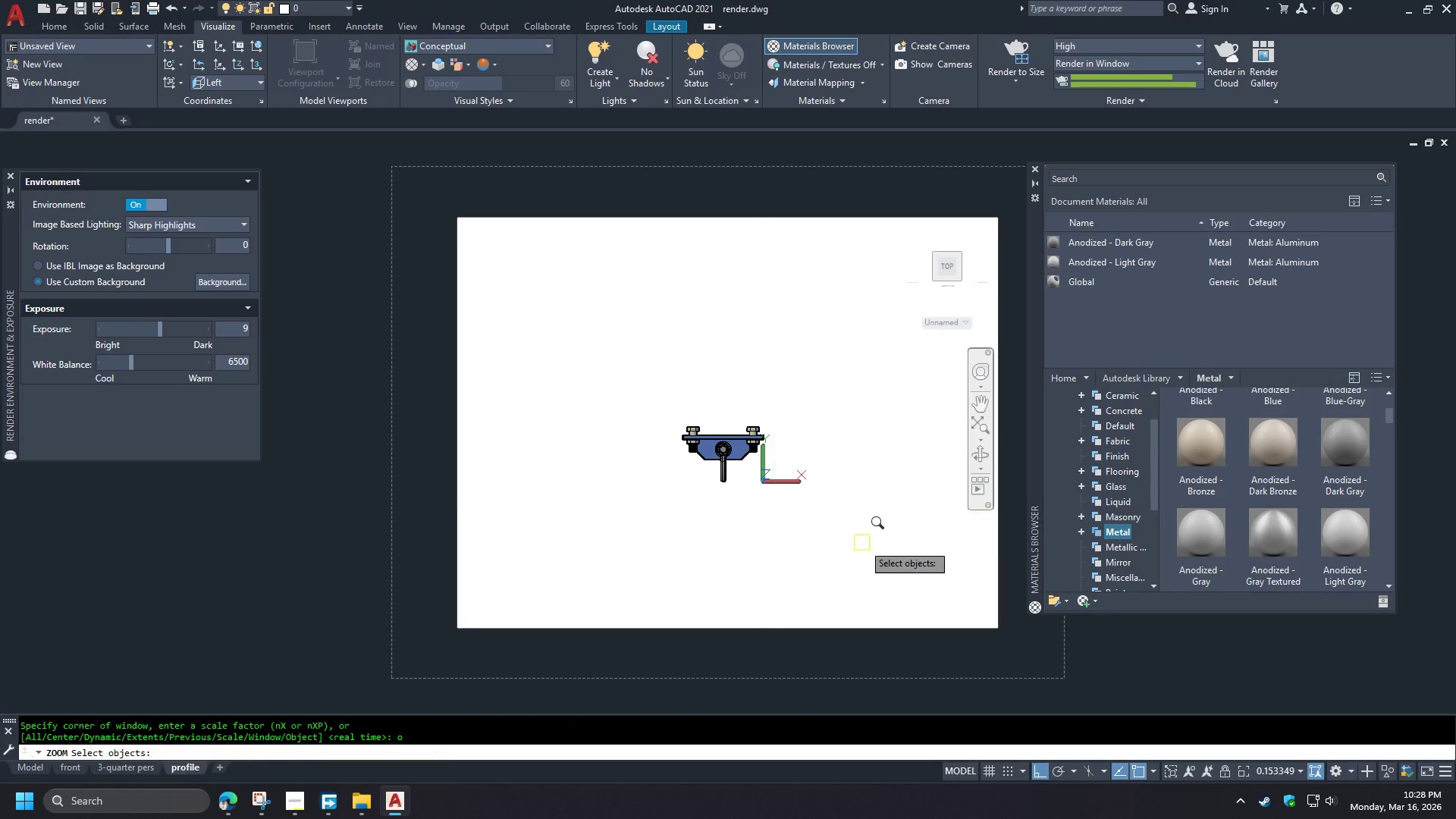 
left_click_drag(start_coordinate=[863, 544], to_coordinate=[852, 526])
 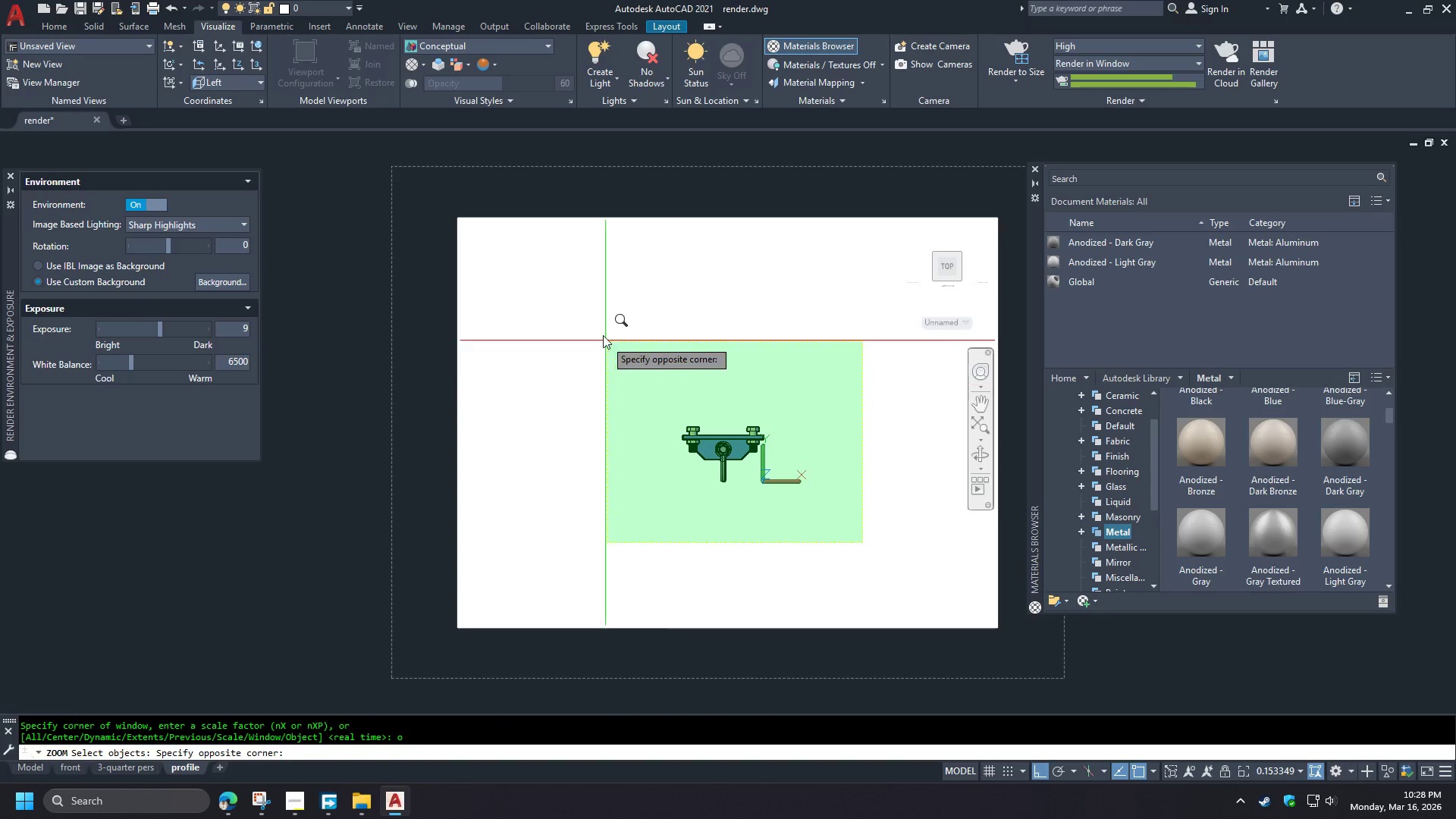 
double_click([601, 331])
 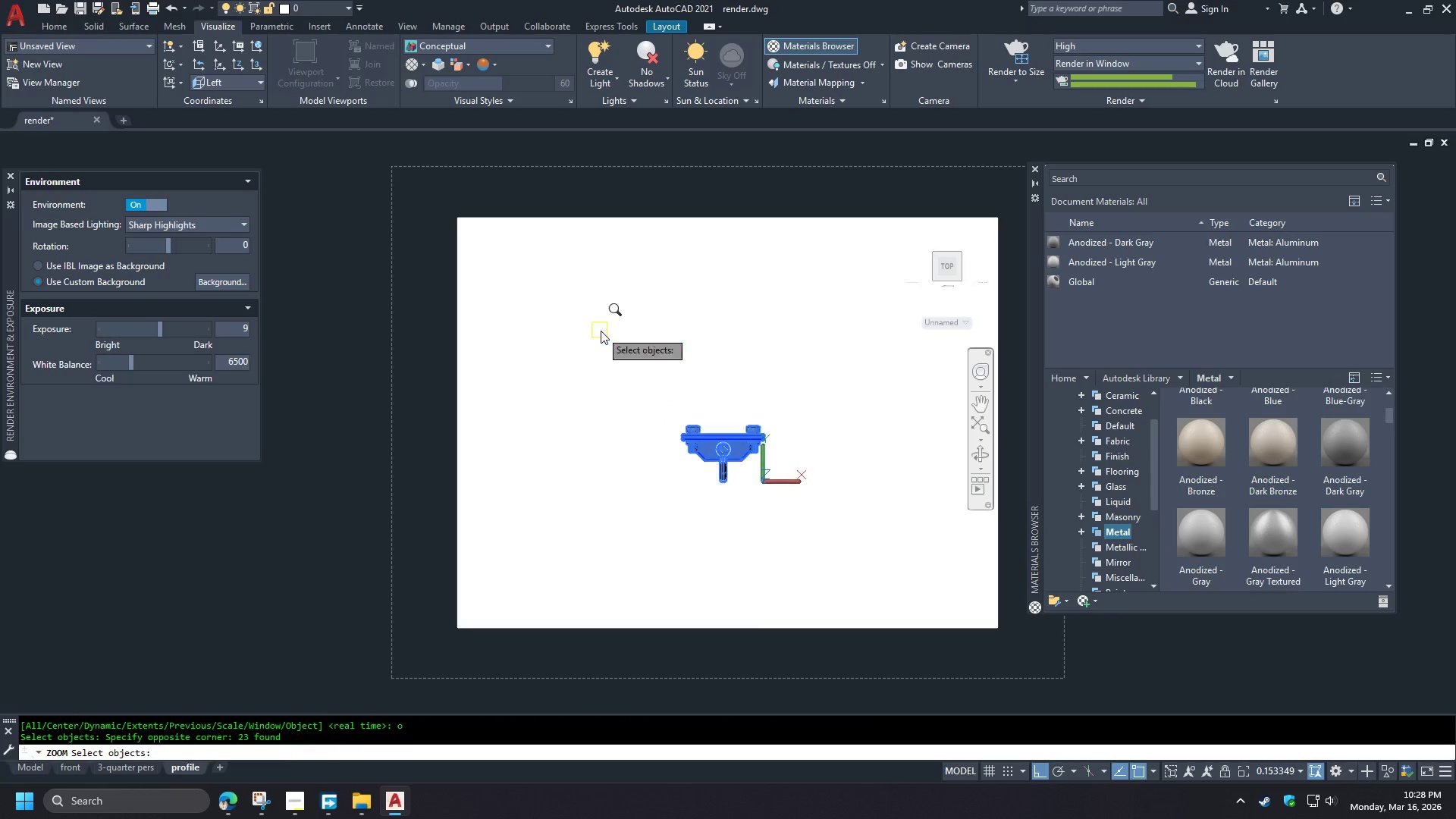 
key(Space)
 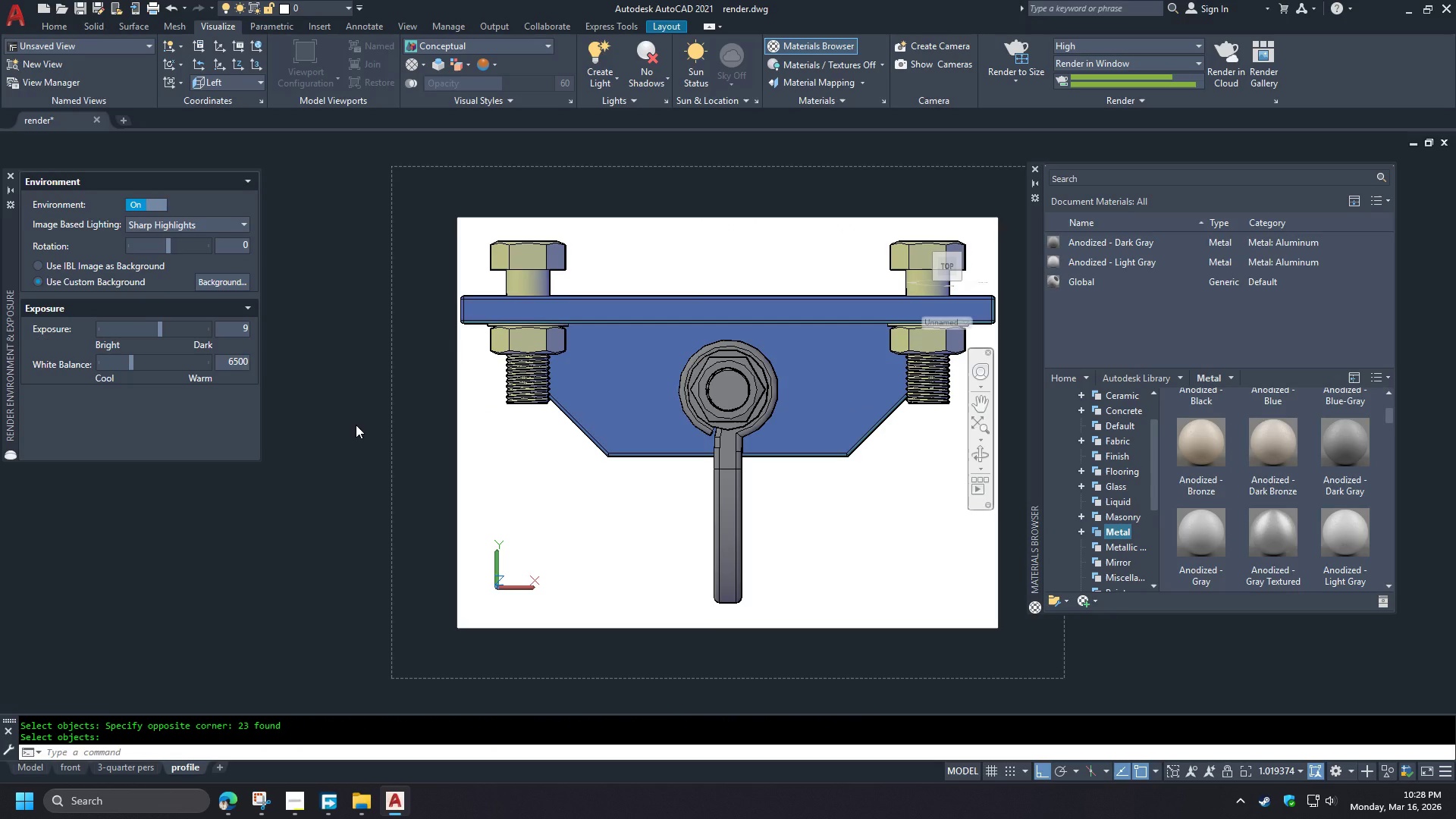 
double_click([356, 425])
 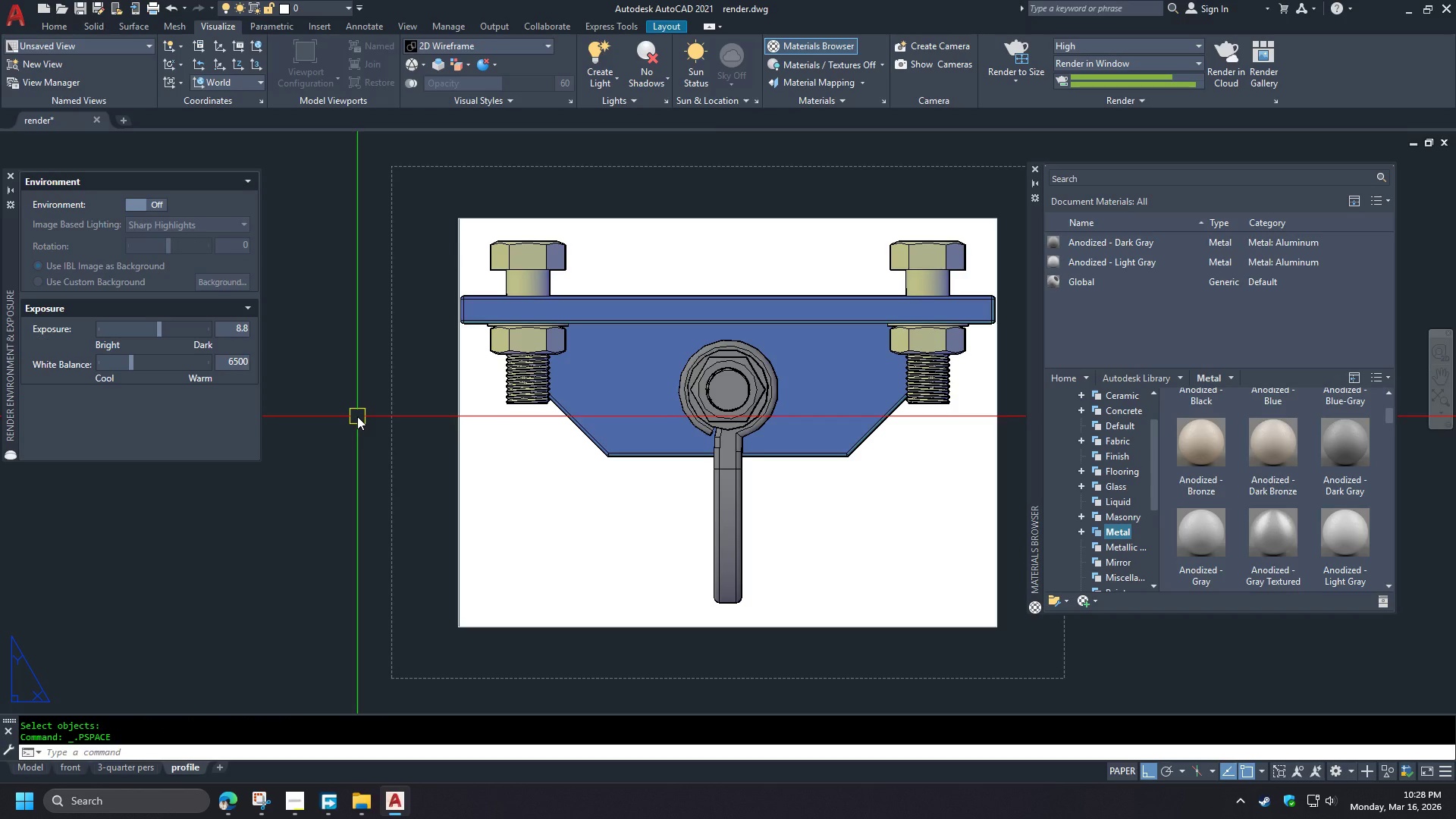 
wait(13.0)
 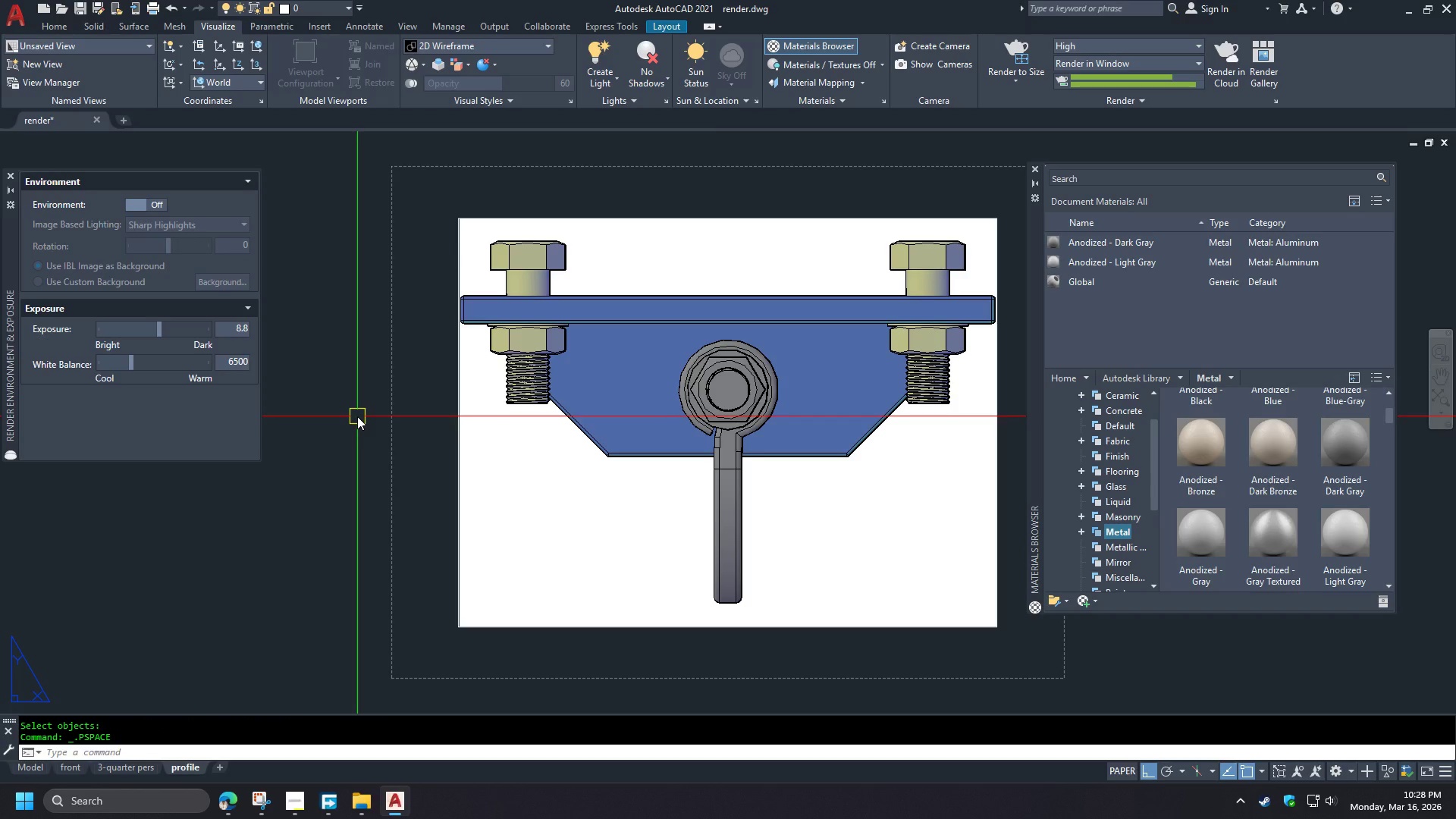 
double_click([551, 502])
 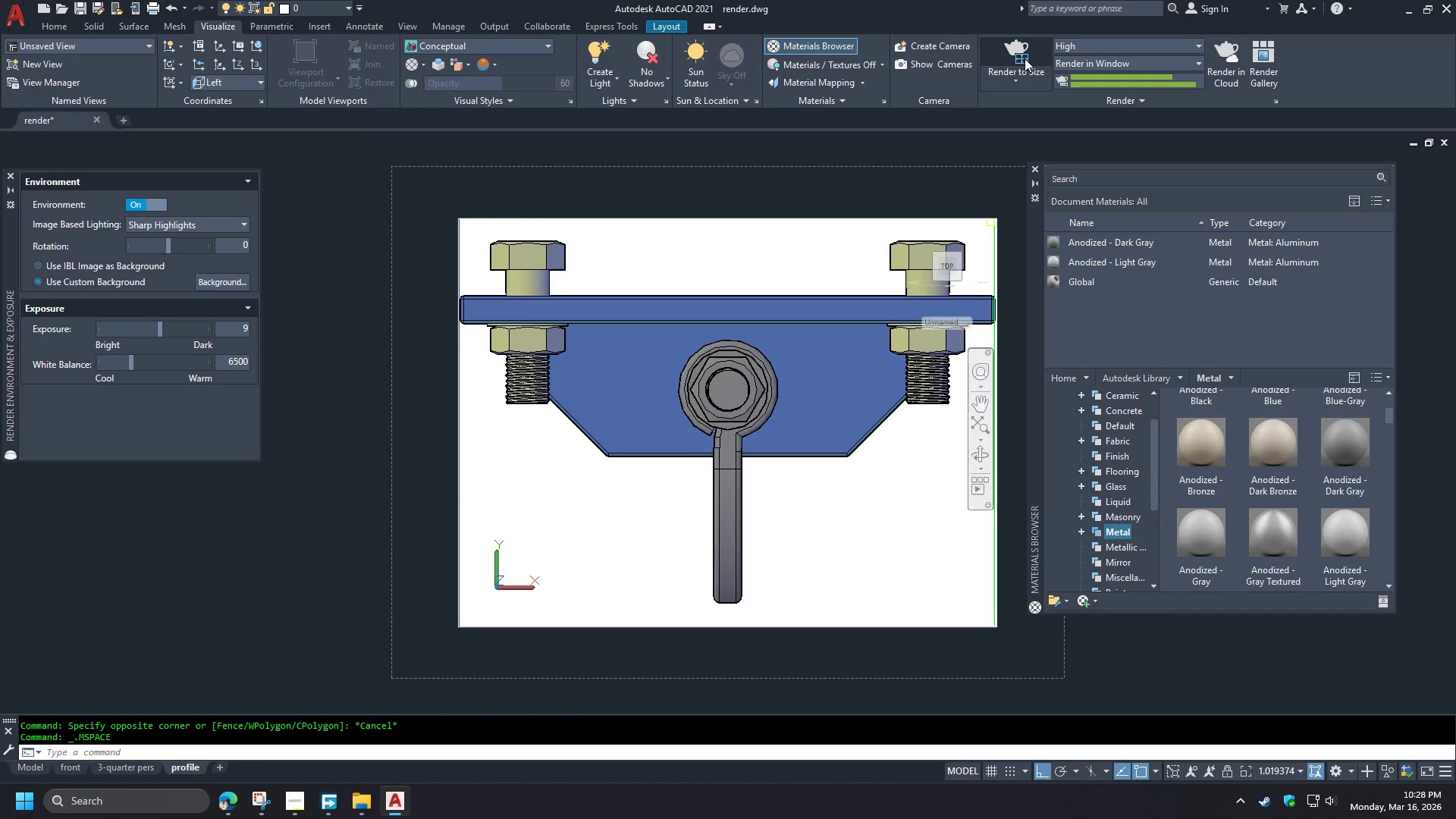 
left_click([1025, 58])
 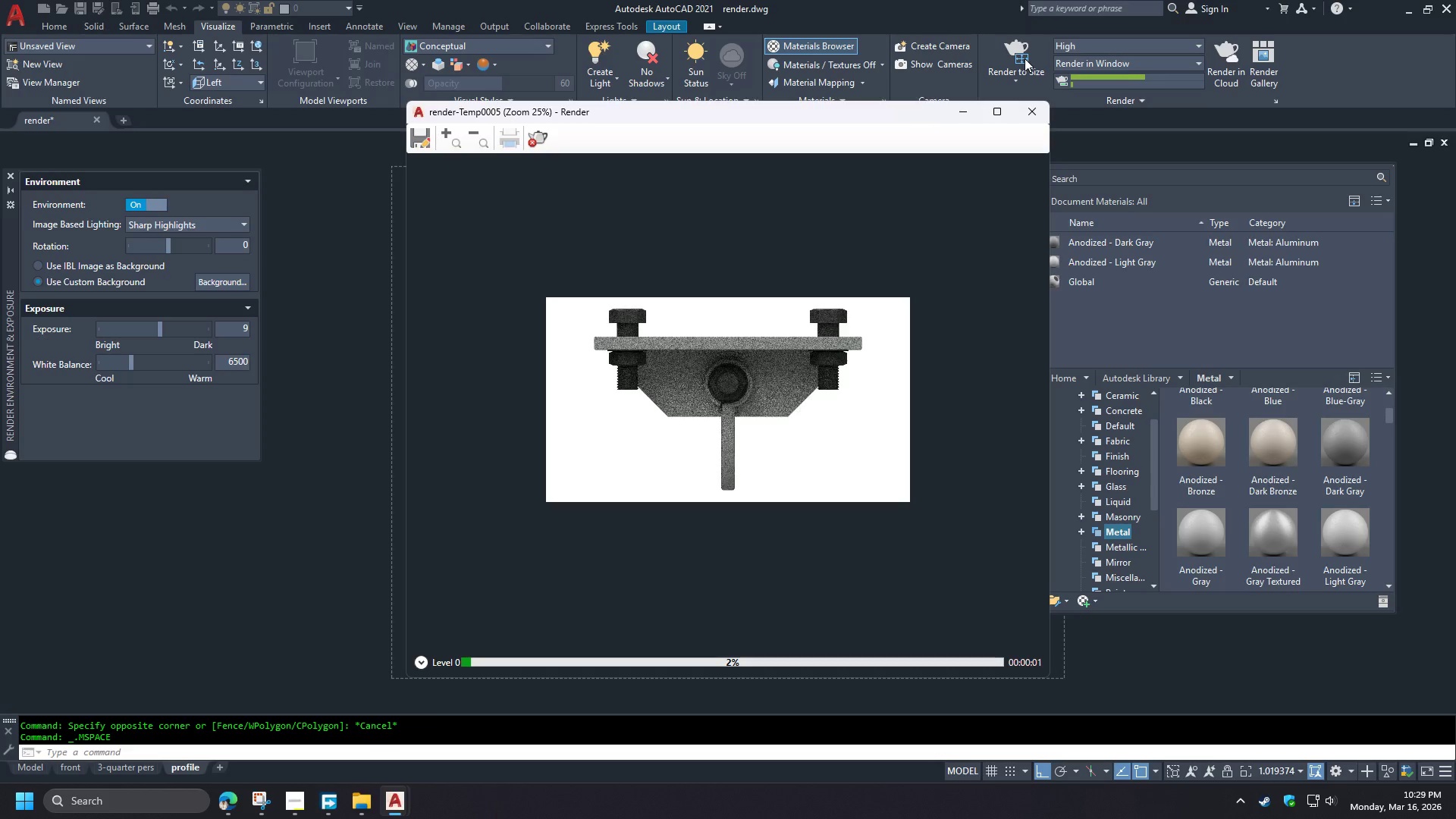 
scroll: coordinate [714, 384], scroll_direction: up, amount: 1.0
 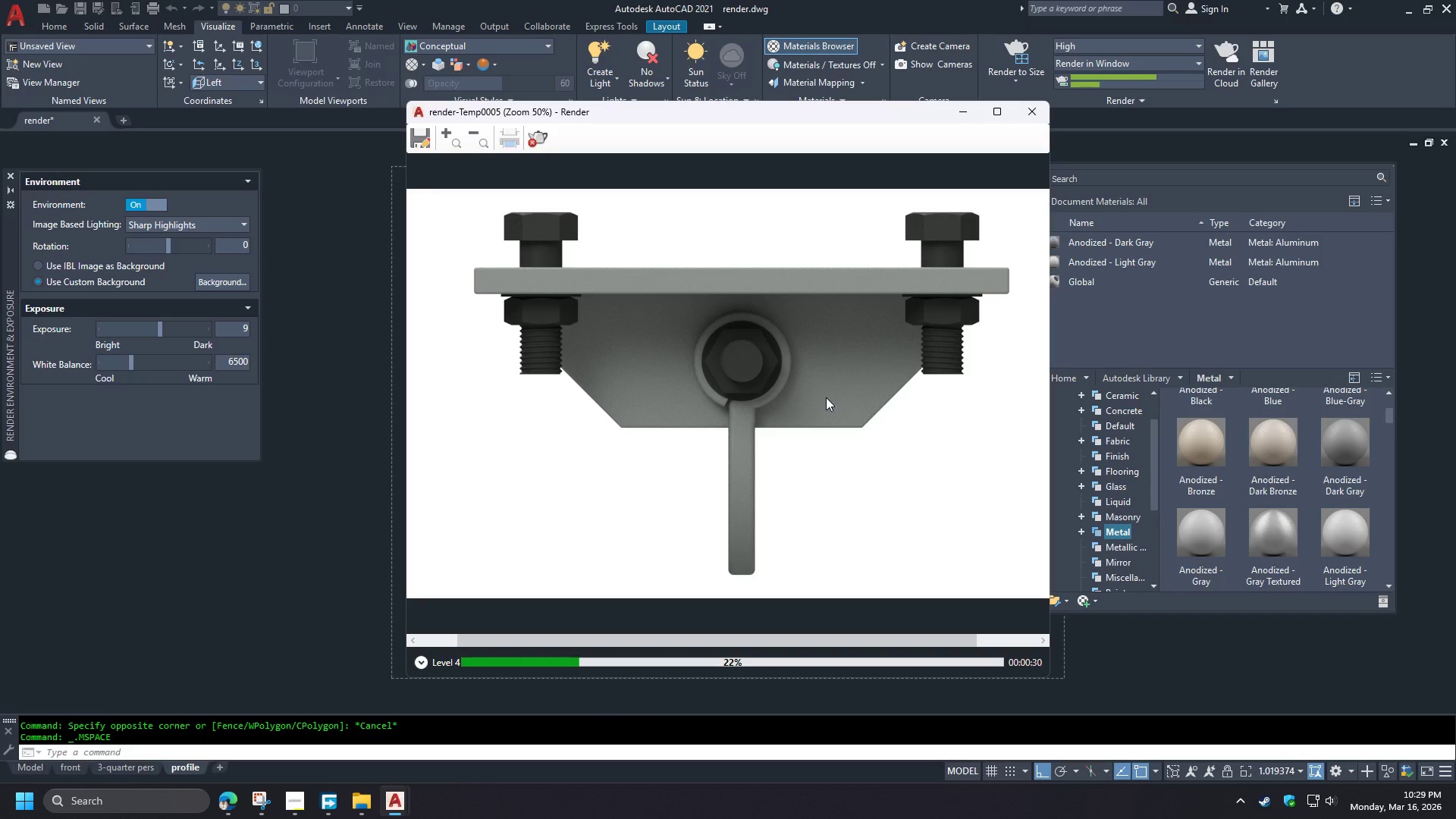 
wait(33.0)
 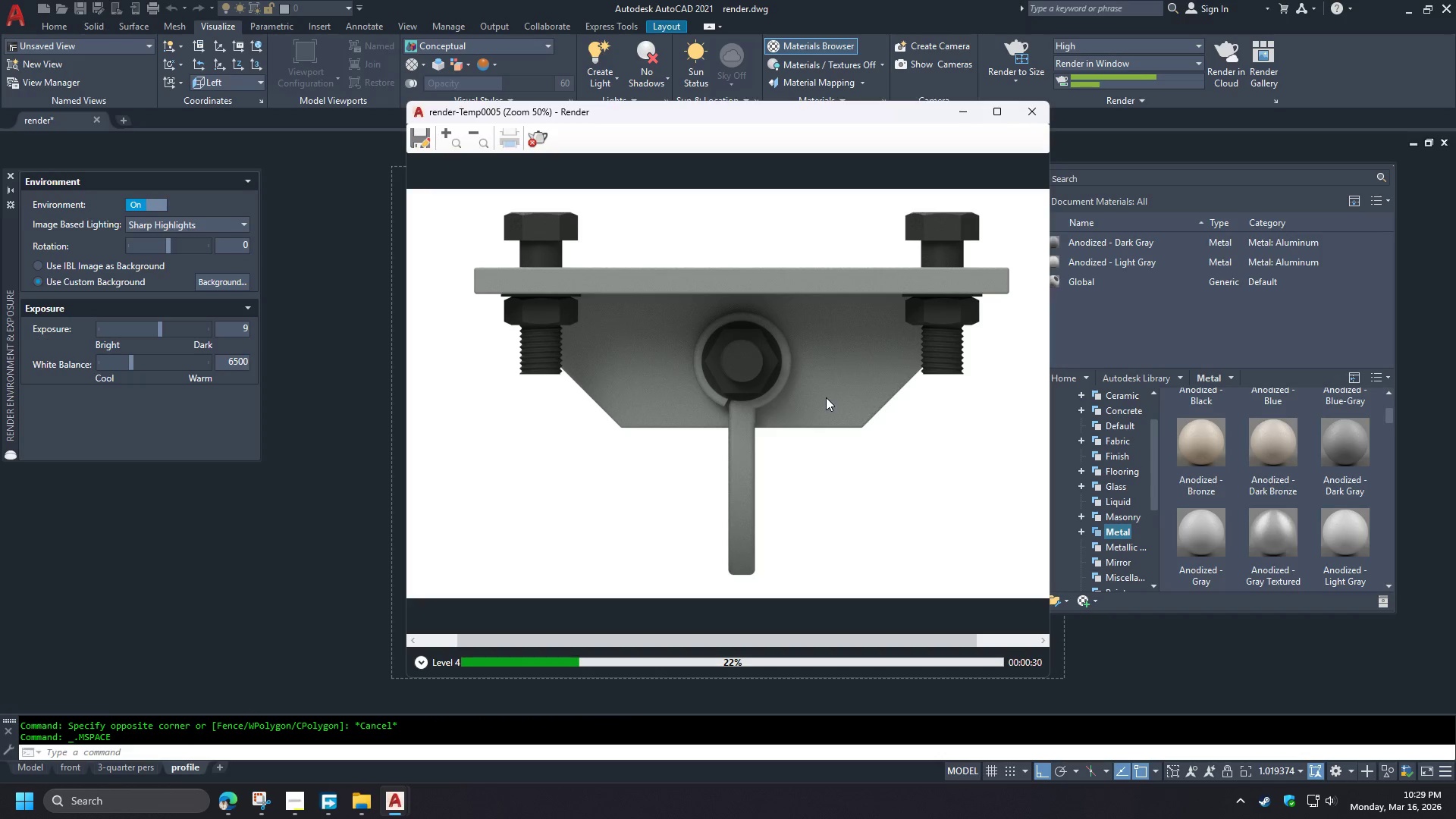 
left_click([237, 811])
 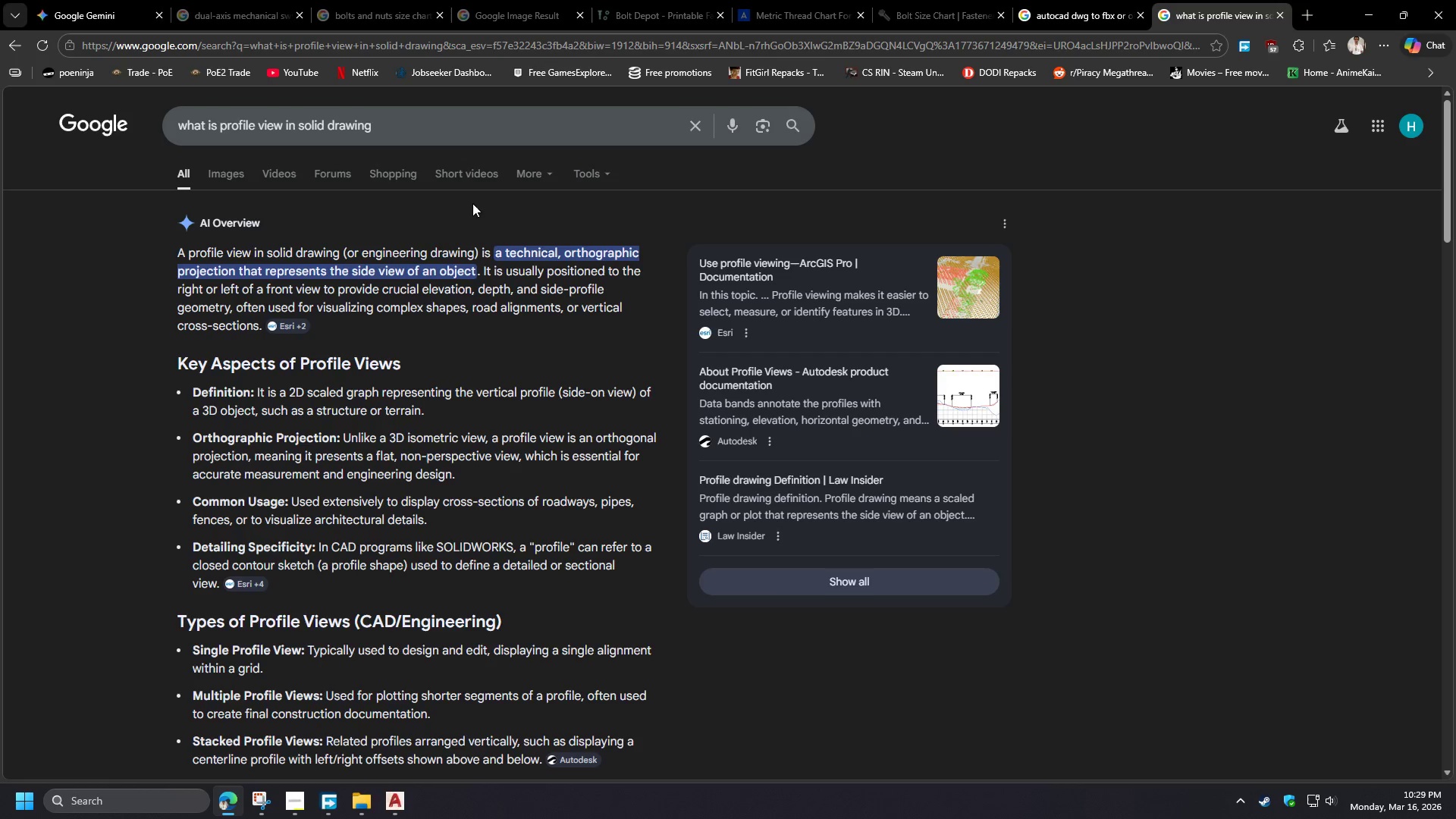 
left_click([121, 0])
 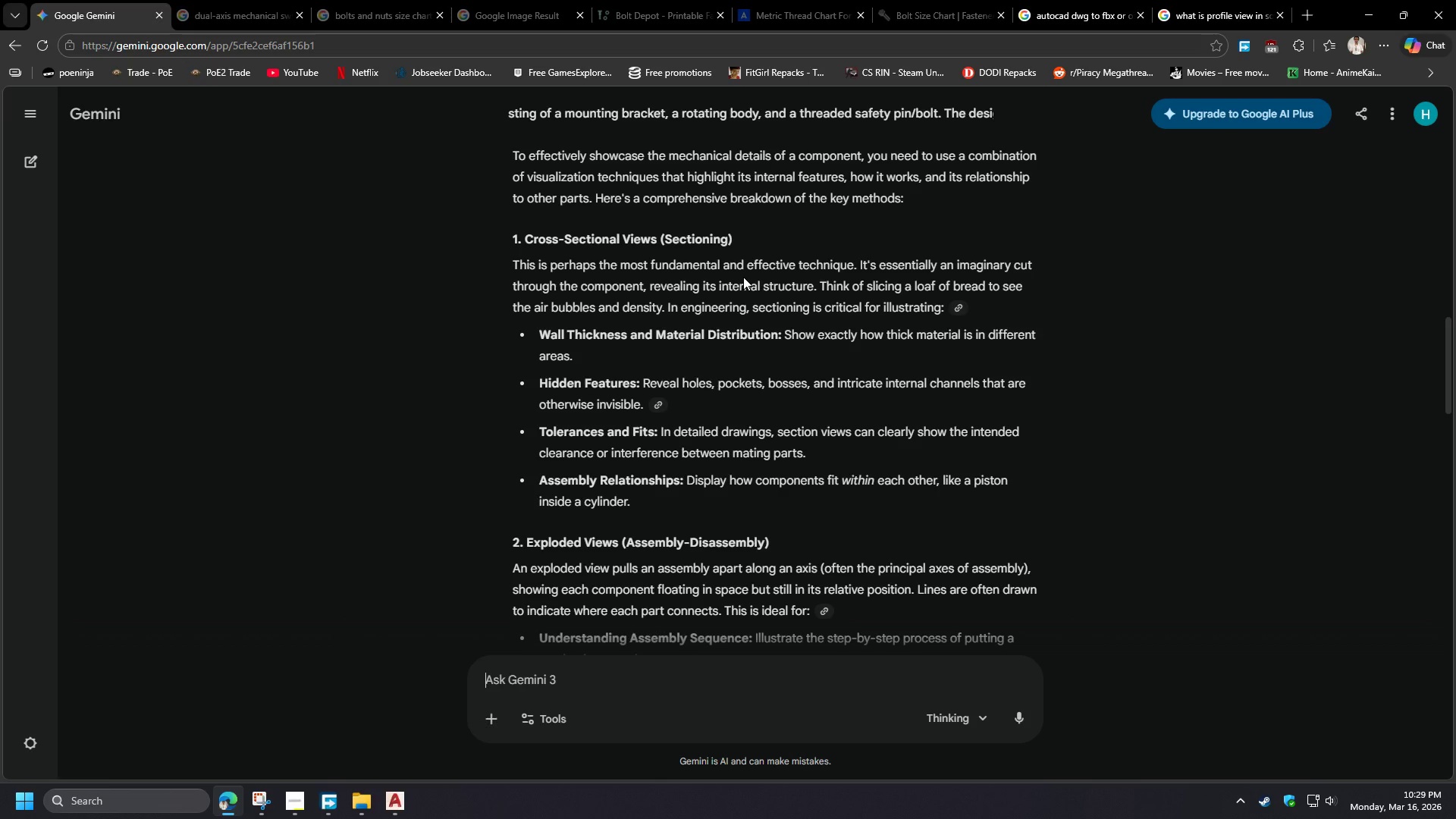 
wait(17.72)
 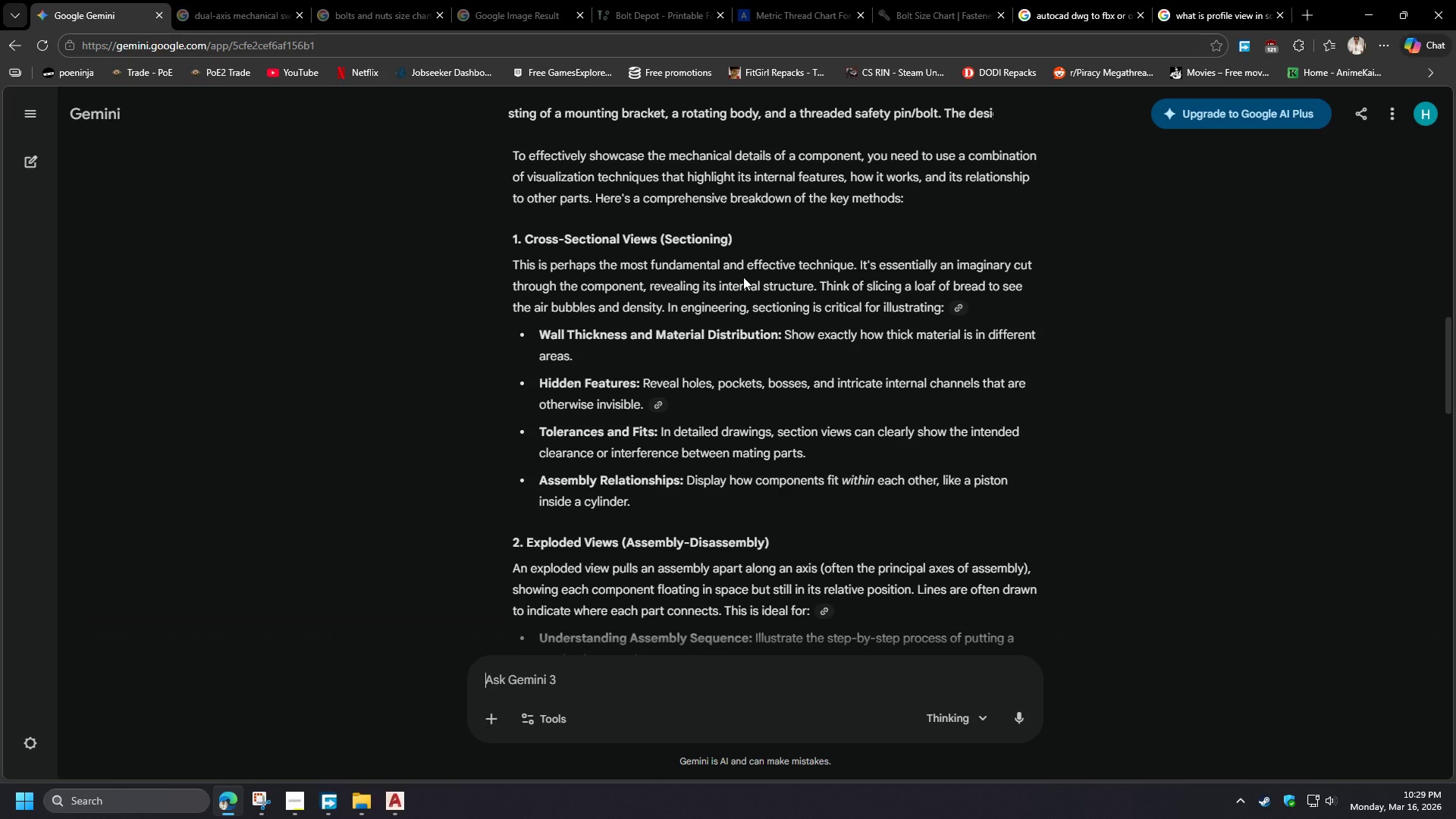 
left_click([230, 799])
 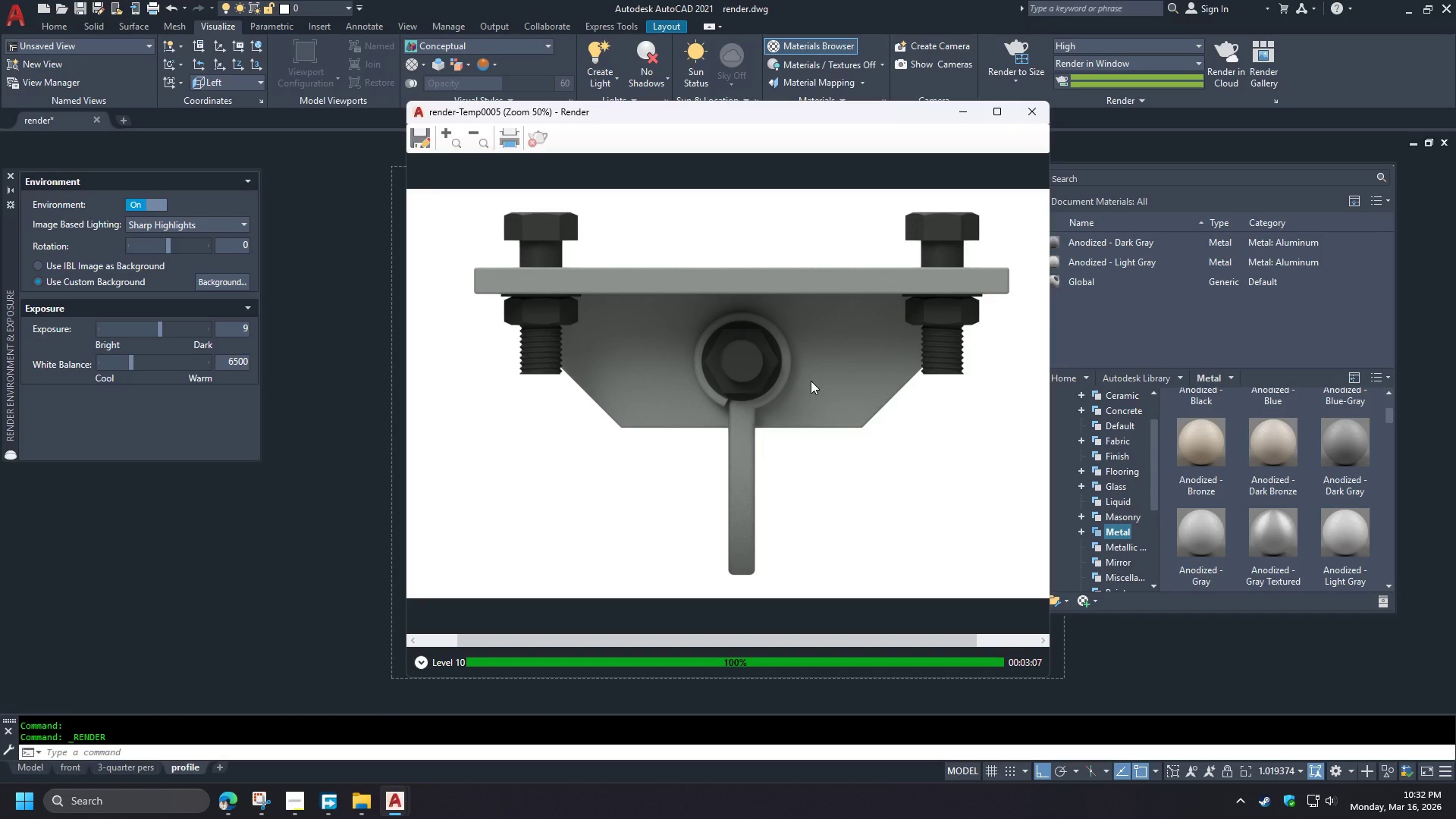 
wait(152.62)
 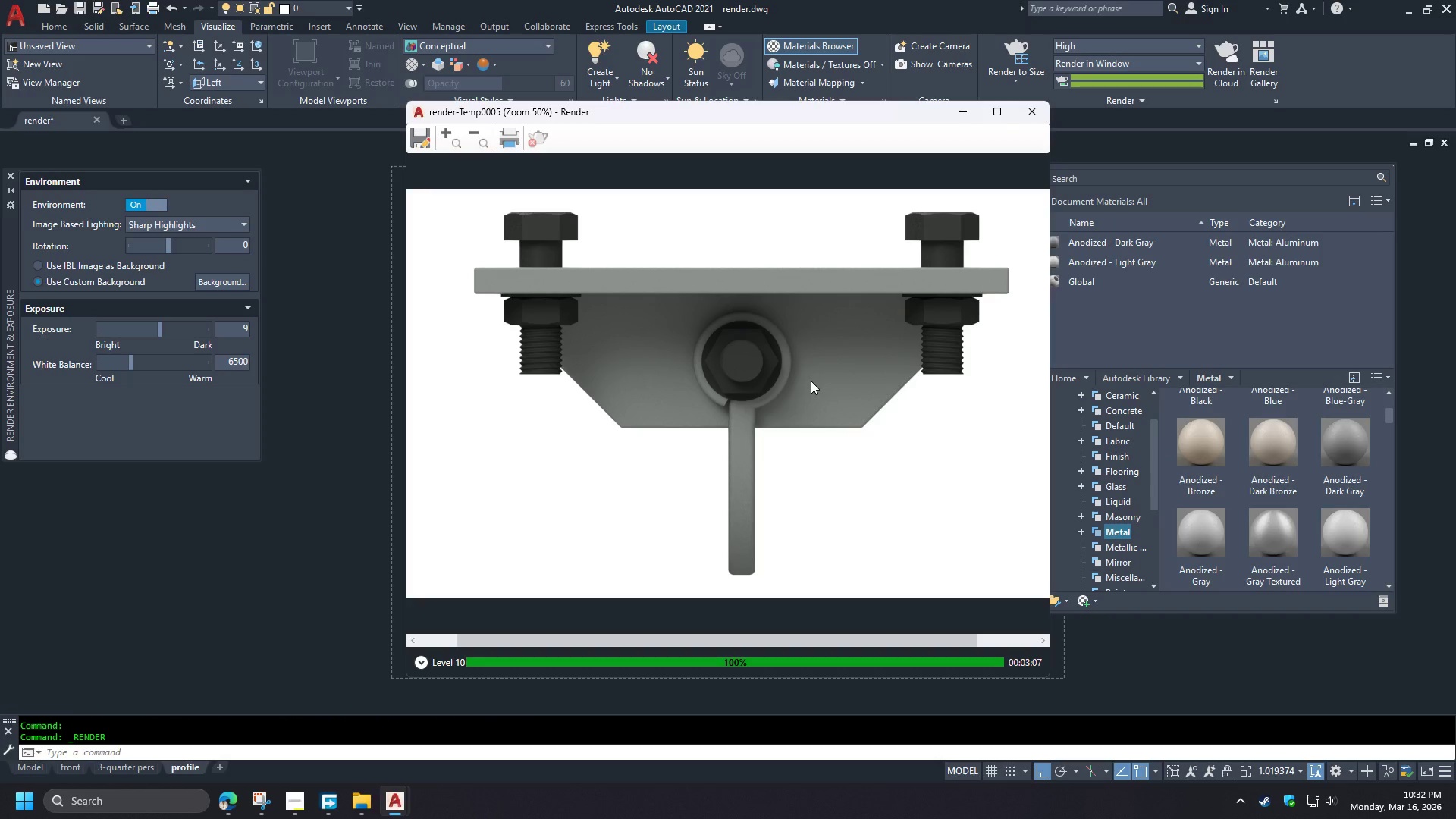 
left_click([416, 136])
 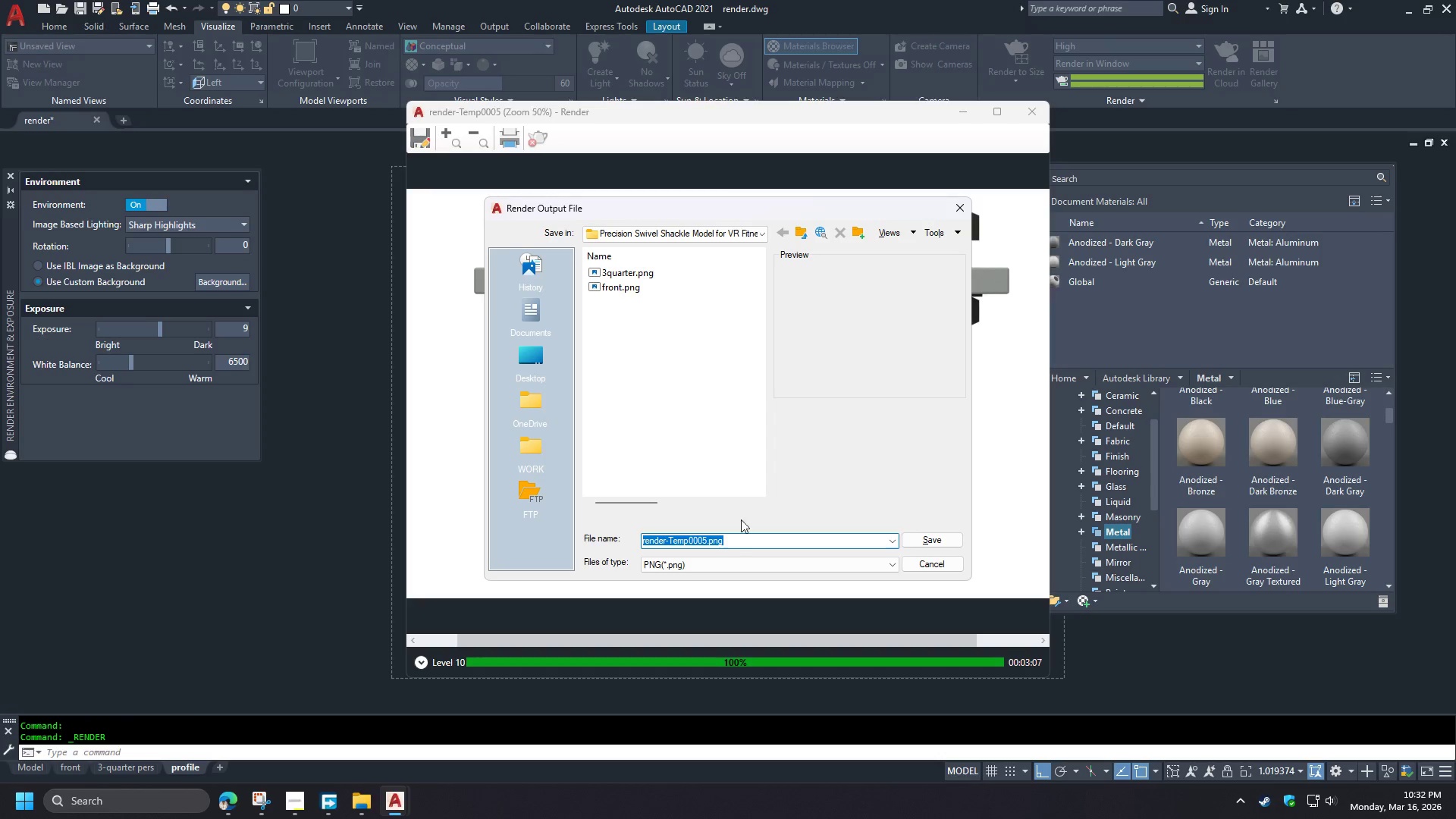 
left_click([717, 540])
 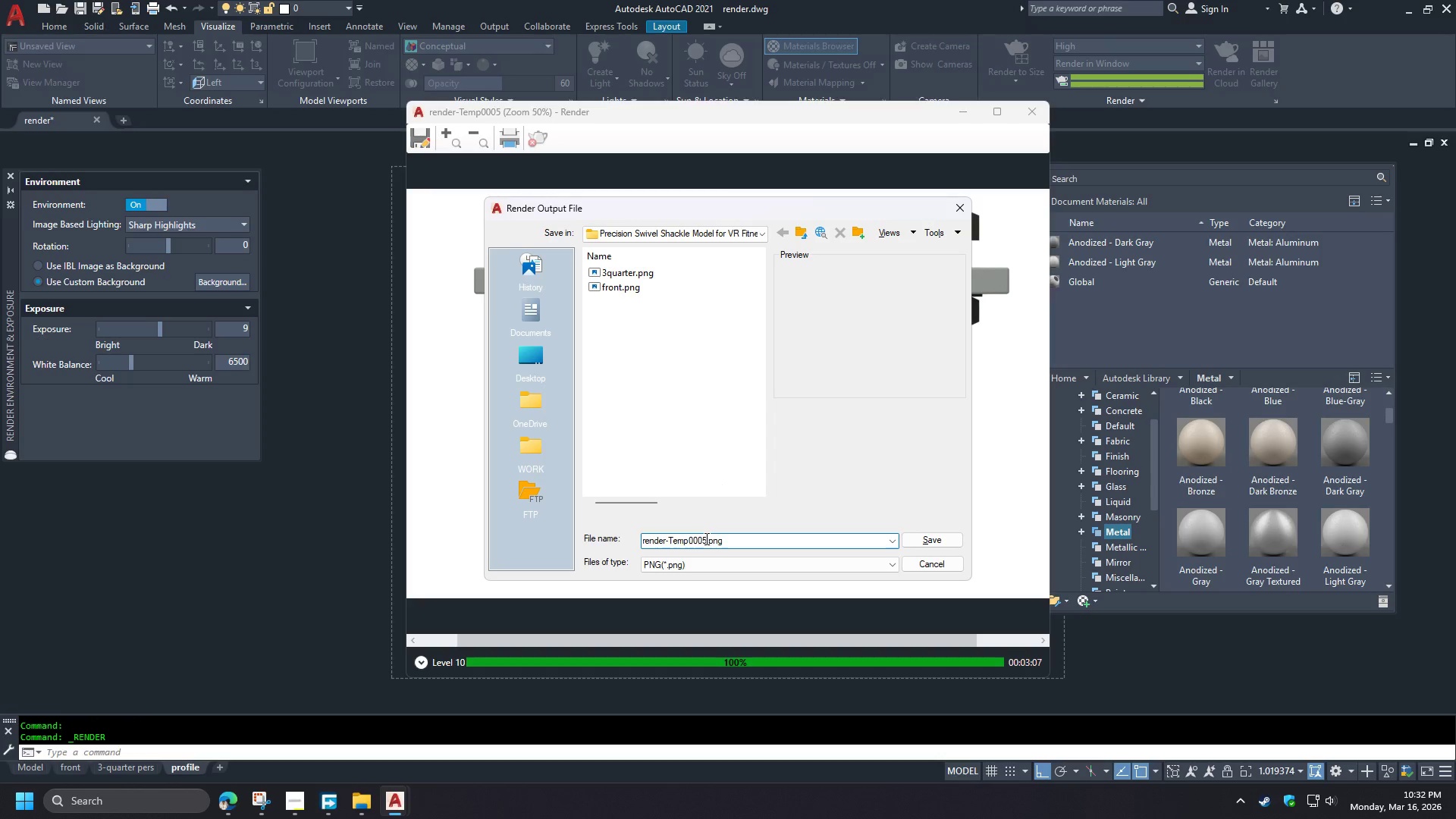 
left_click_drag(start_coordinate=[705, 538], to_coordinate=[588, 535])
 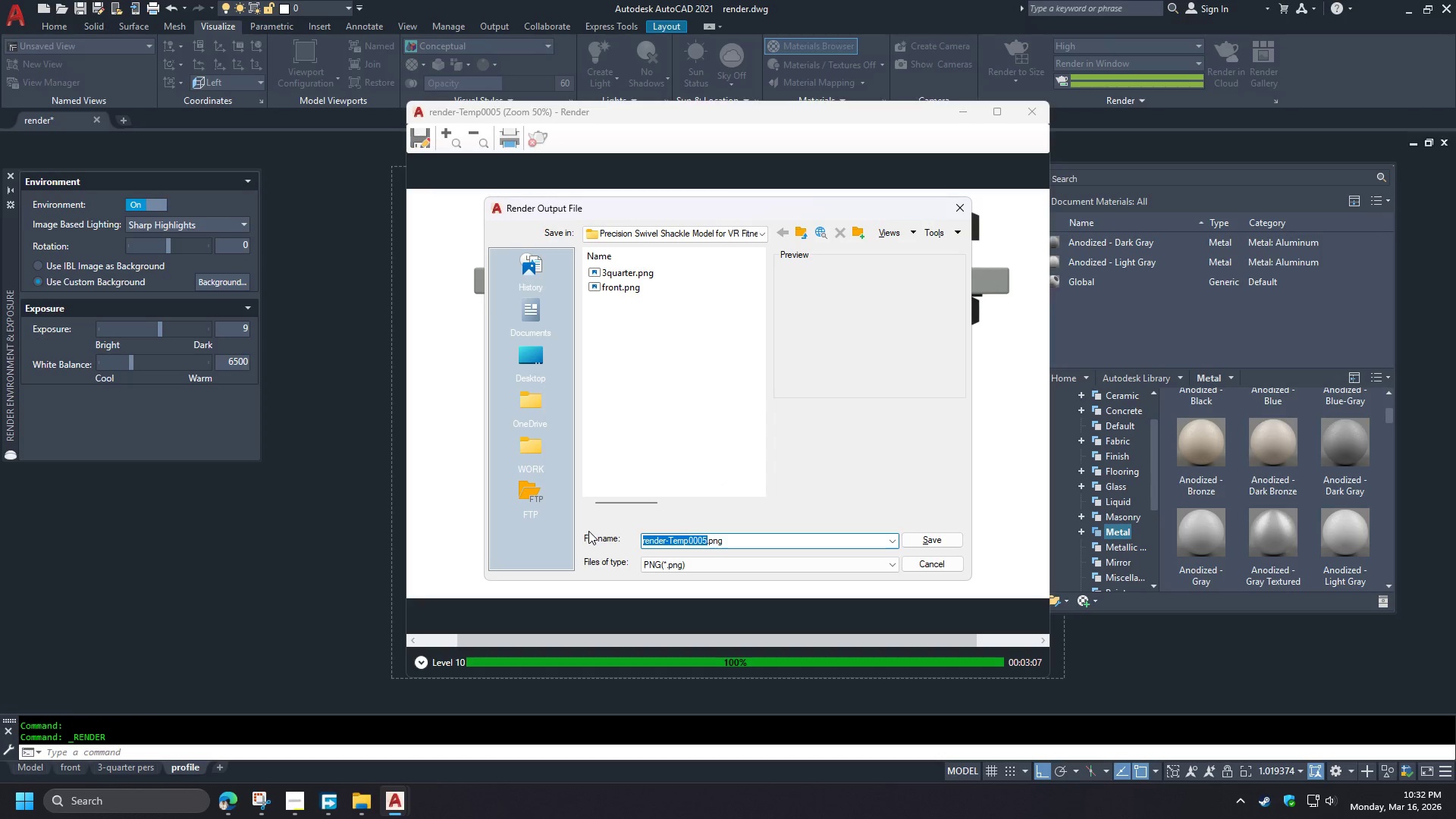 
type(profile)
 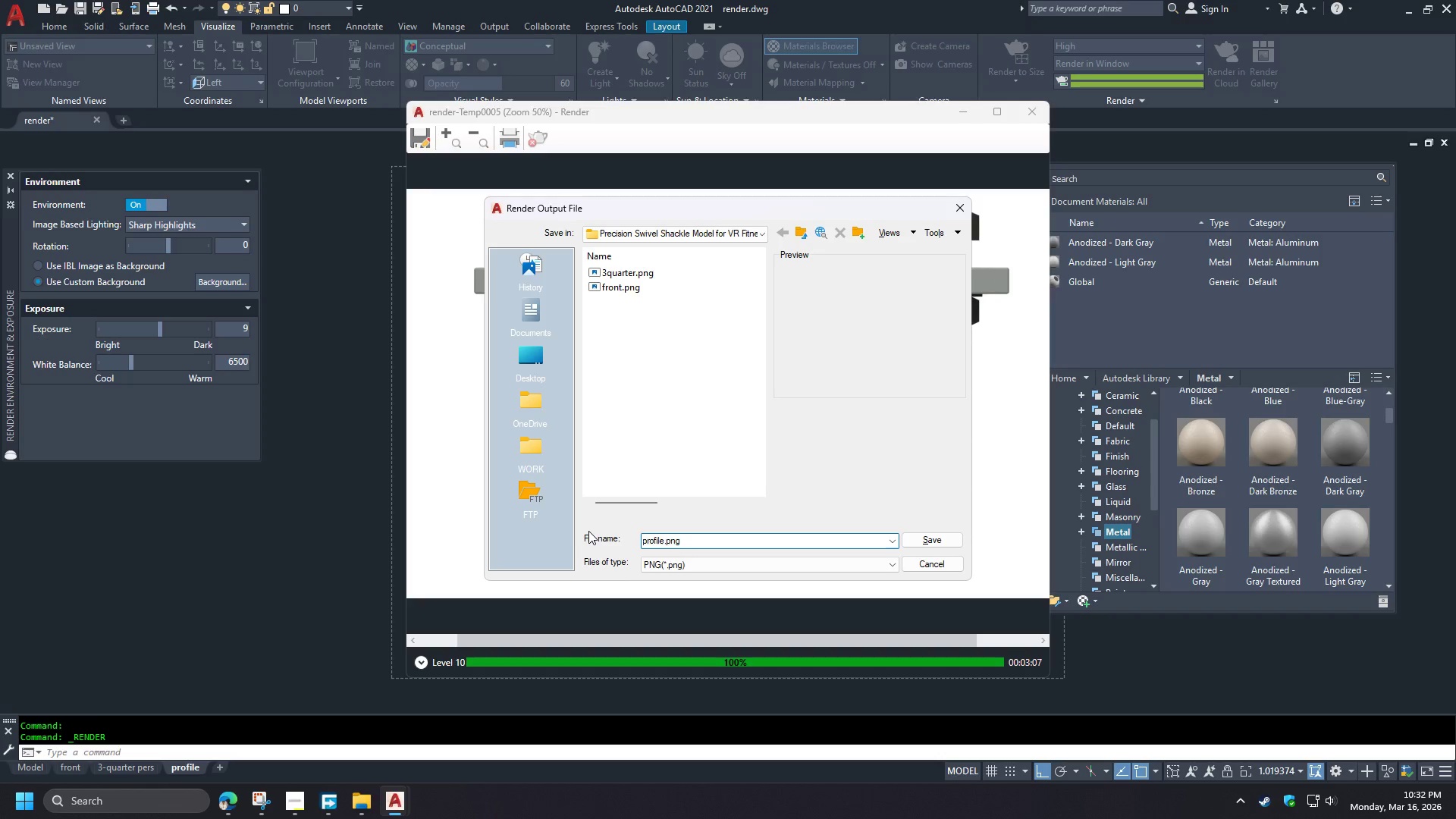 
wait(6.44)
 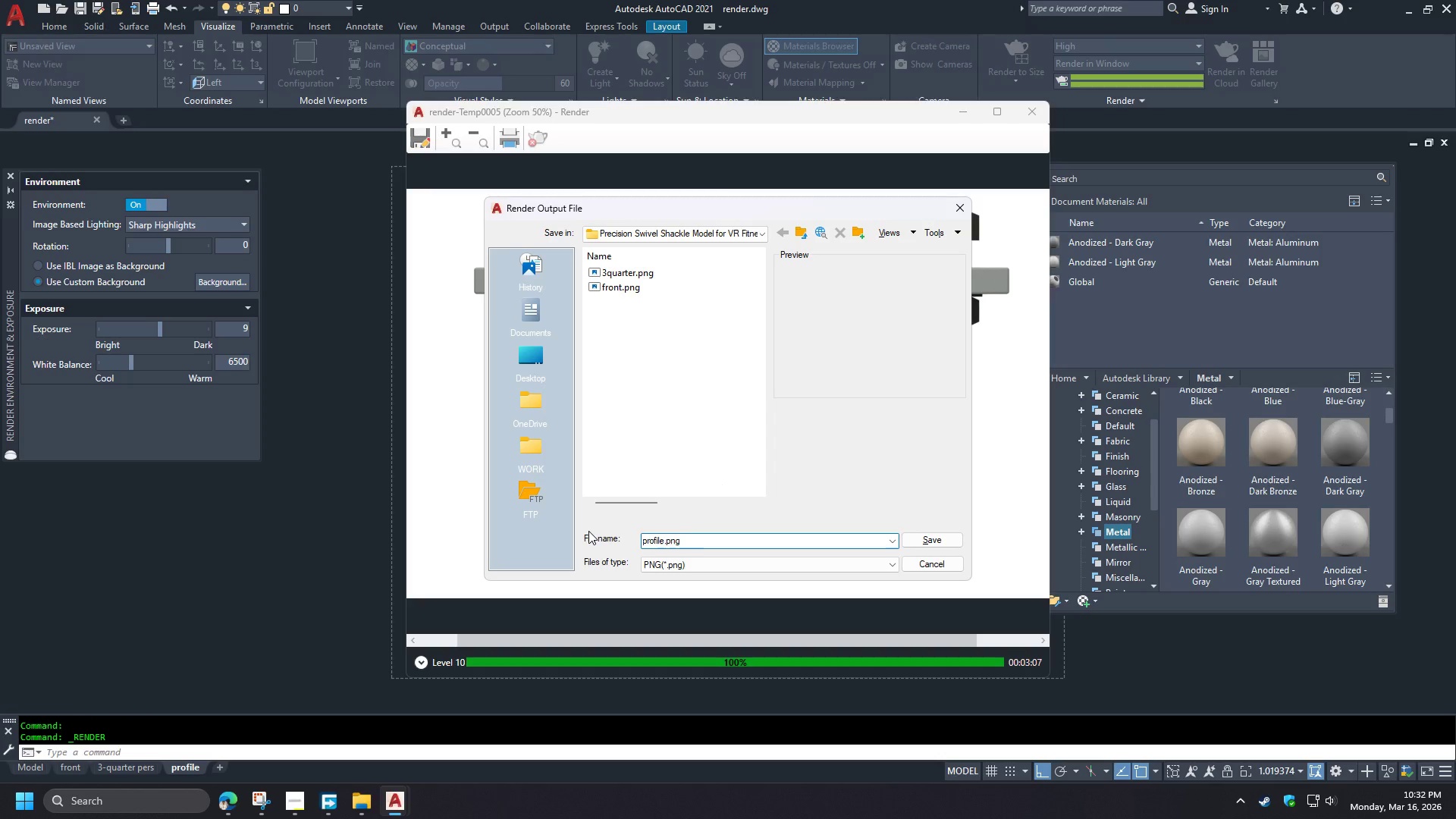 
left_click([305, 803])